 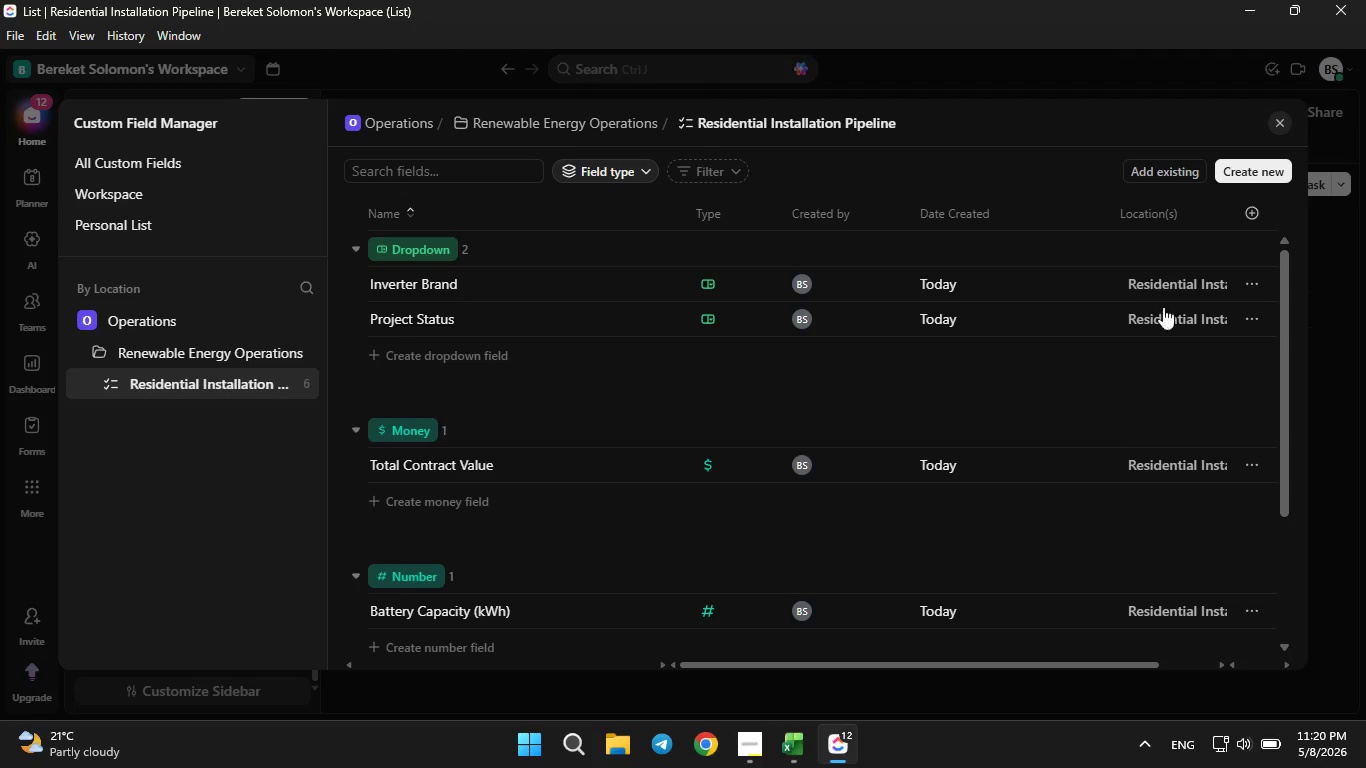 
left_click([1223, 171])
 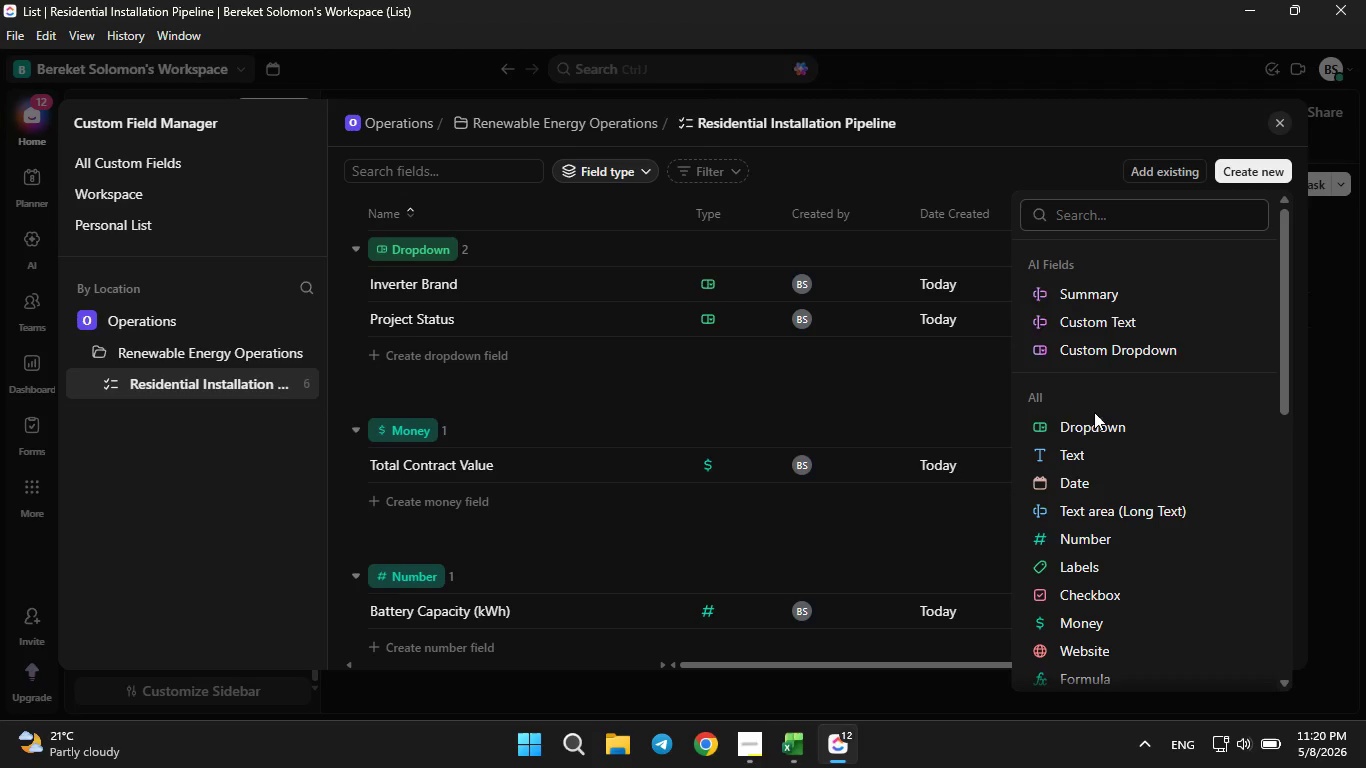 
double_click([1094, 428])
 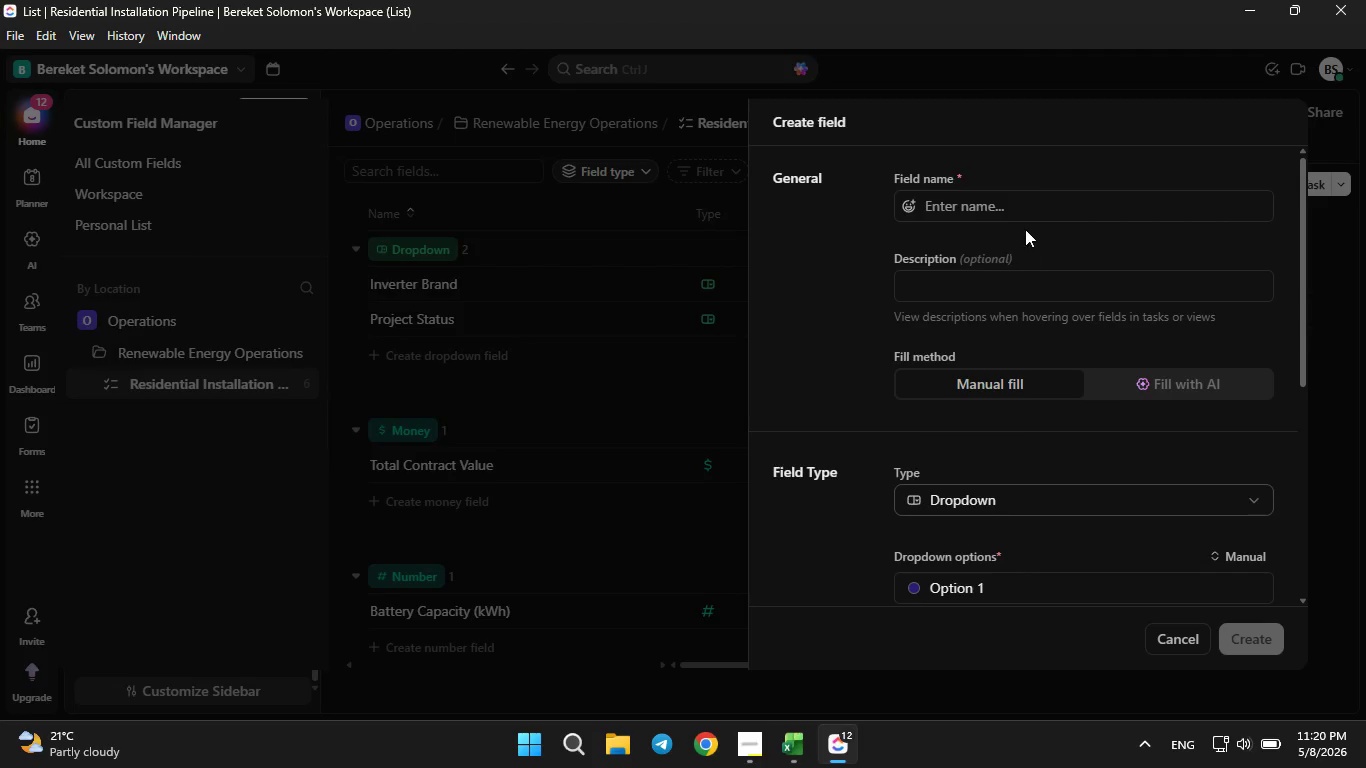 
left_click([1029, 216])
 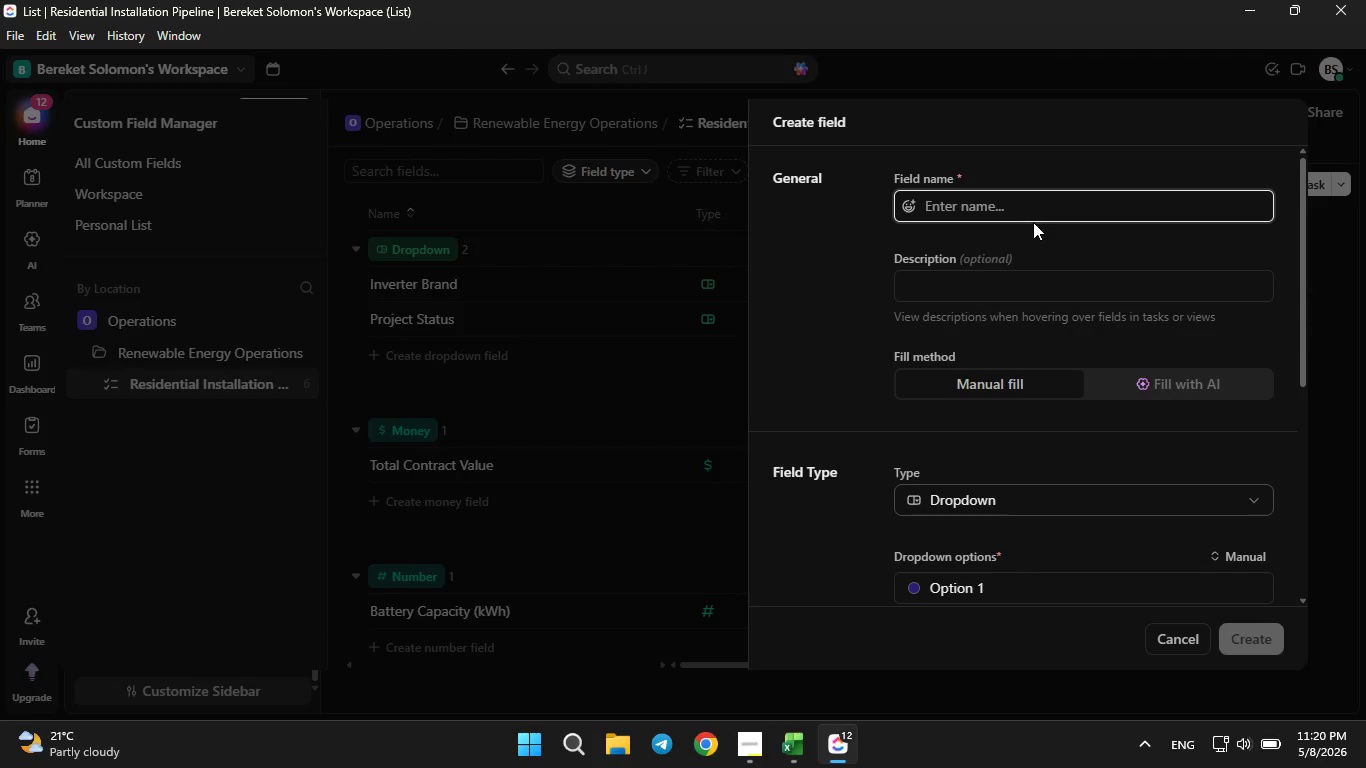 
type(Lead Source)
 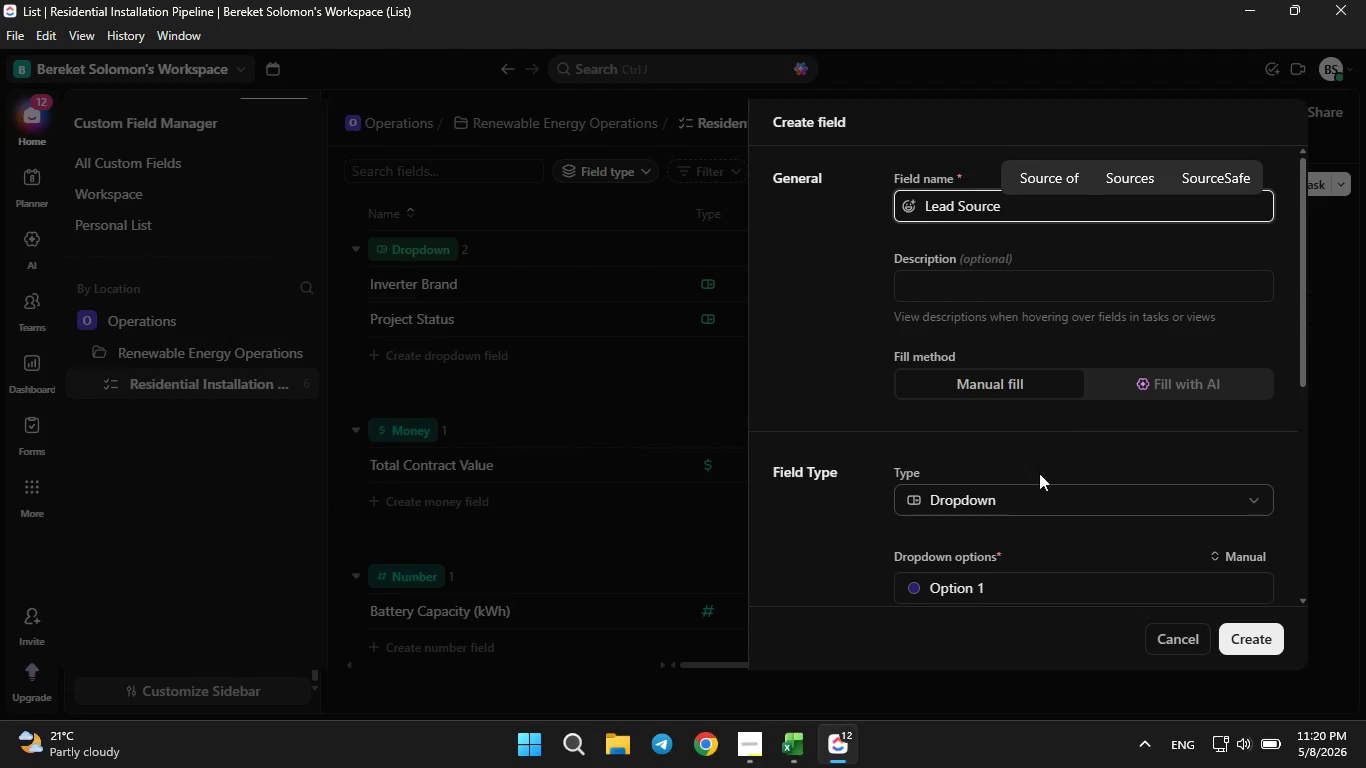 
left_click([1009, 589])
 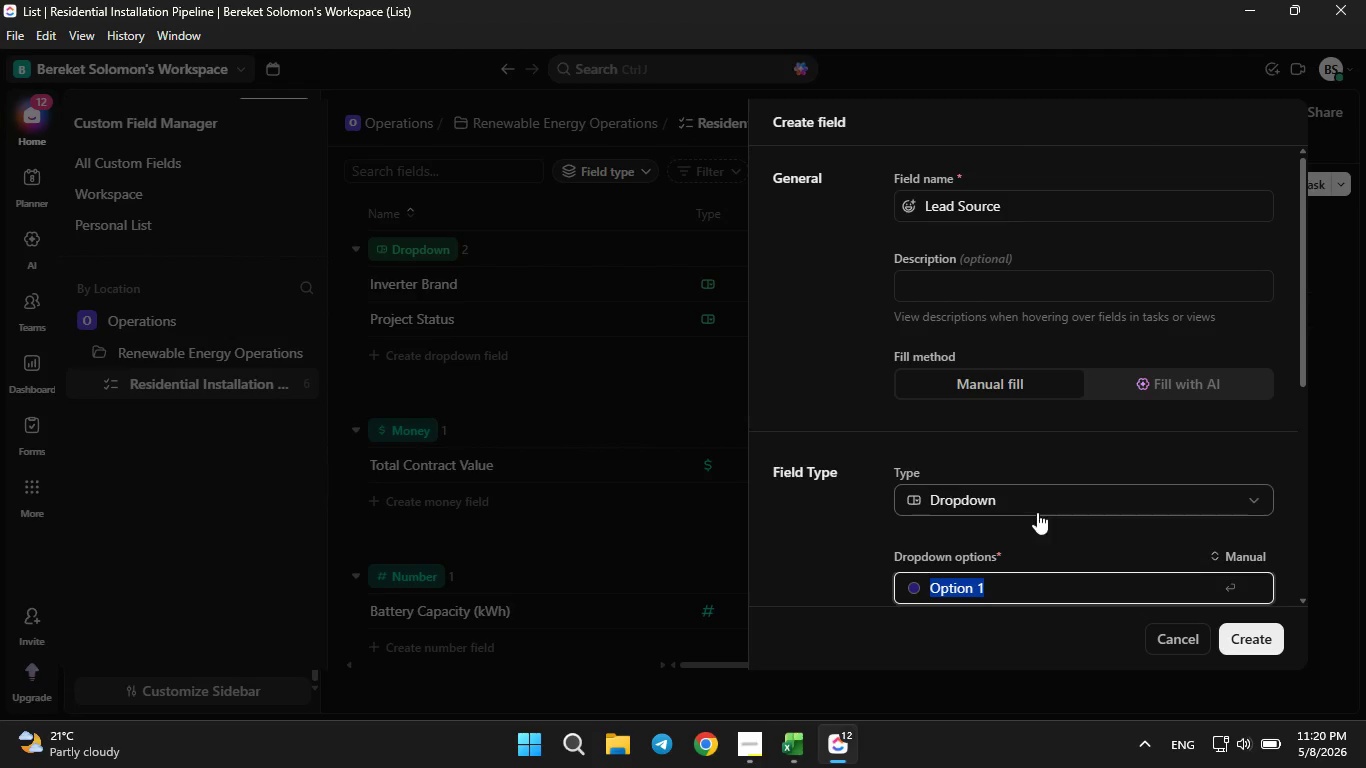 
scroll: coordinate [1037, 512], scroll_direction: down, amount: 1.0
 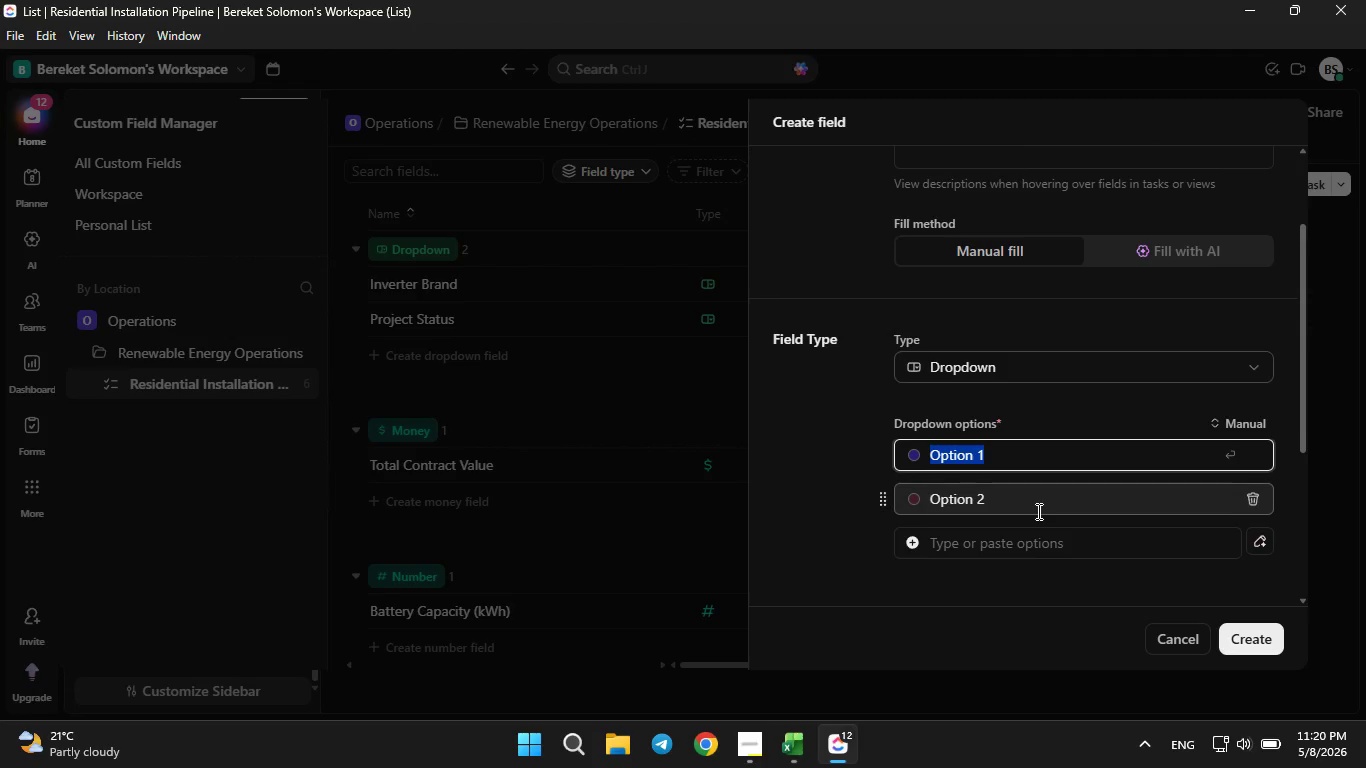 
key(Backspace)
type(Referral)
 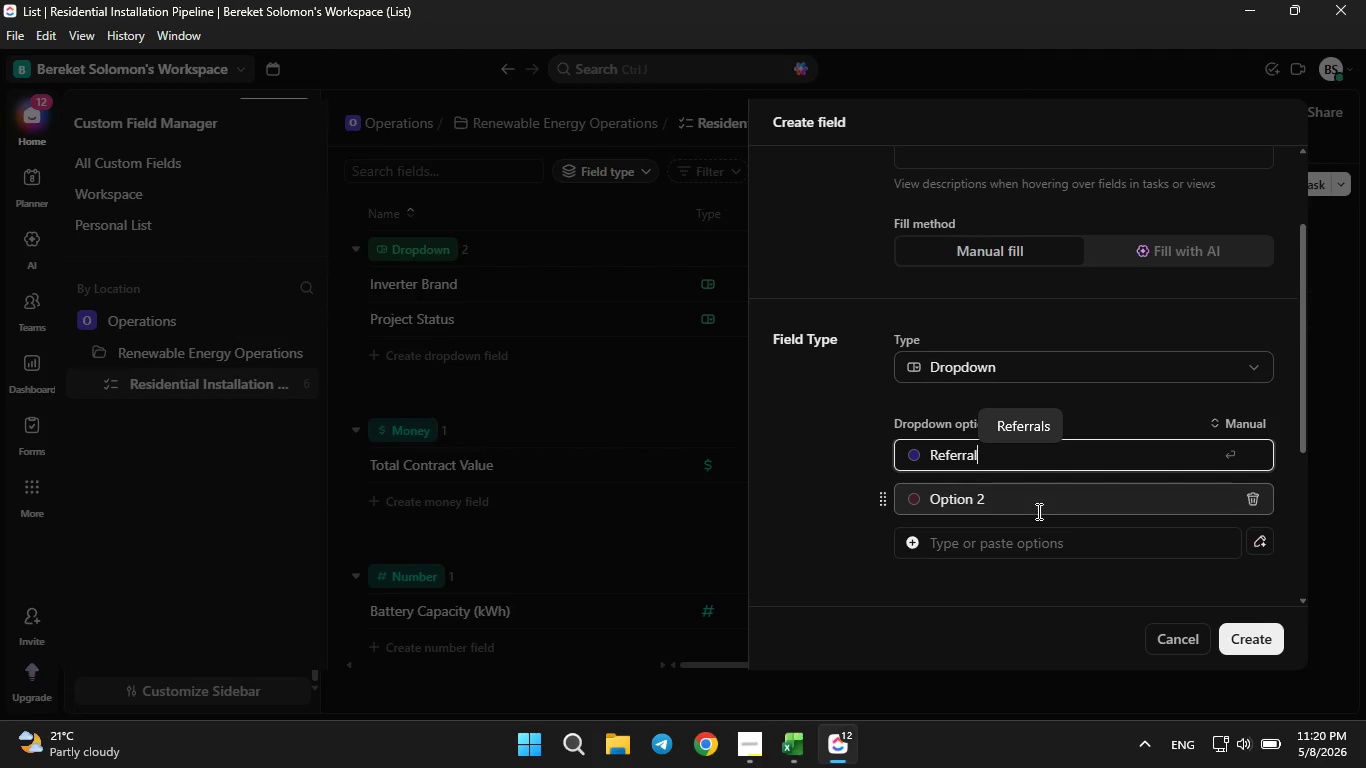 
left_click([1037, 511])
 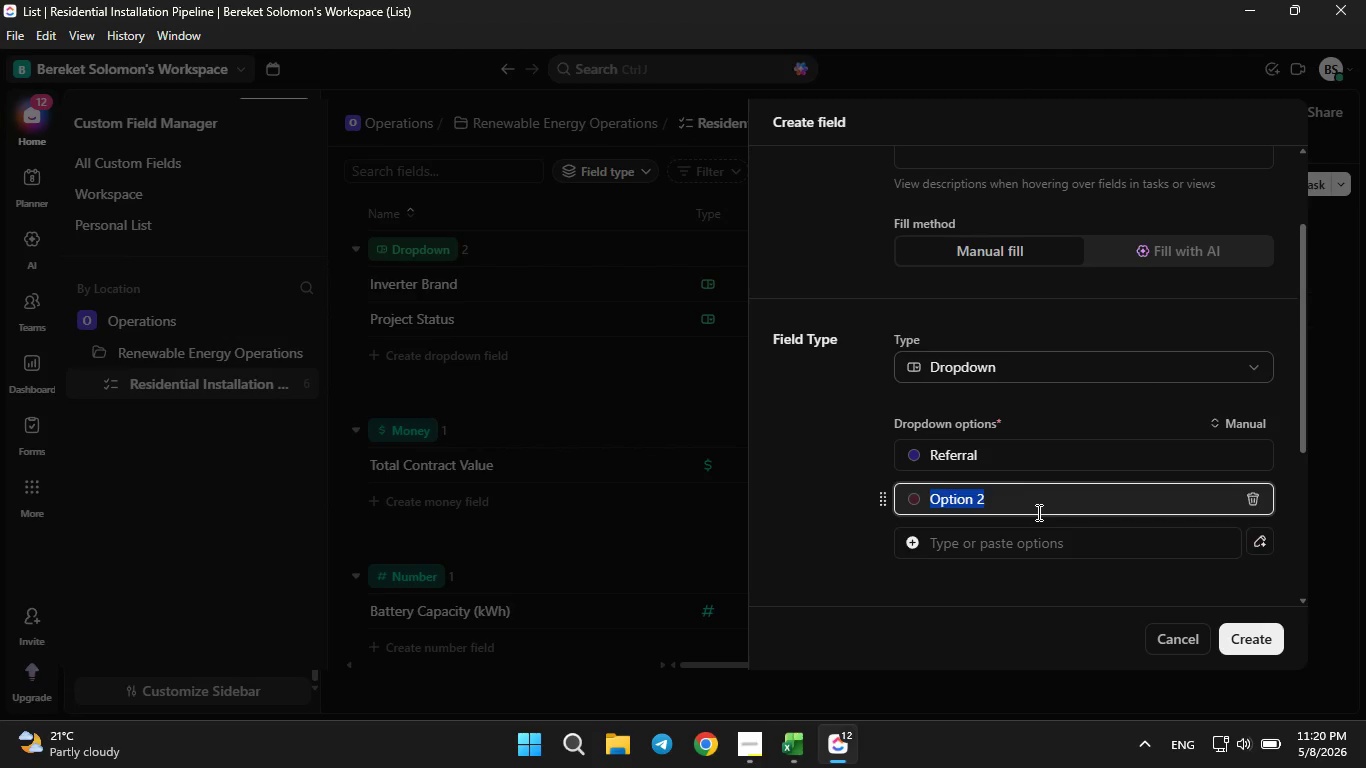 
key(Backspace)
type(Web Search)
 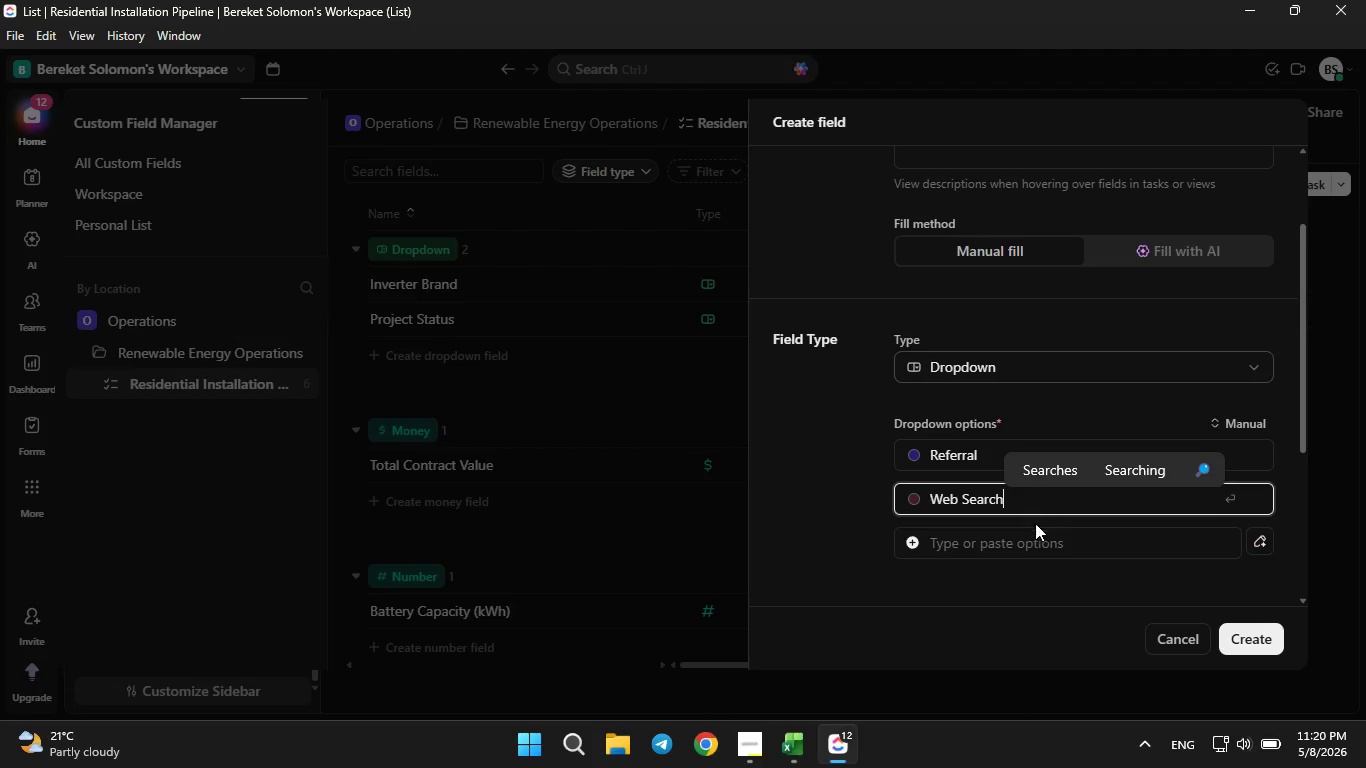 
left_click([1028, 536])
 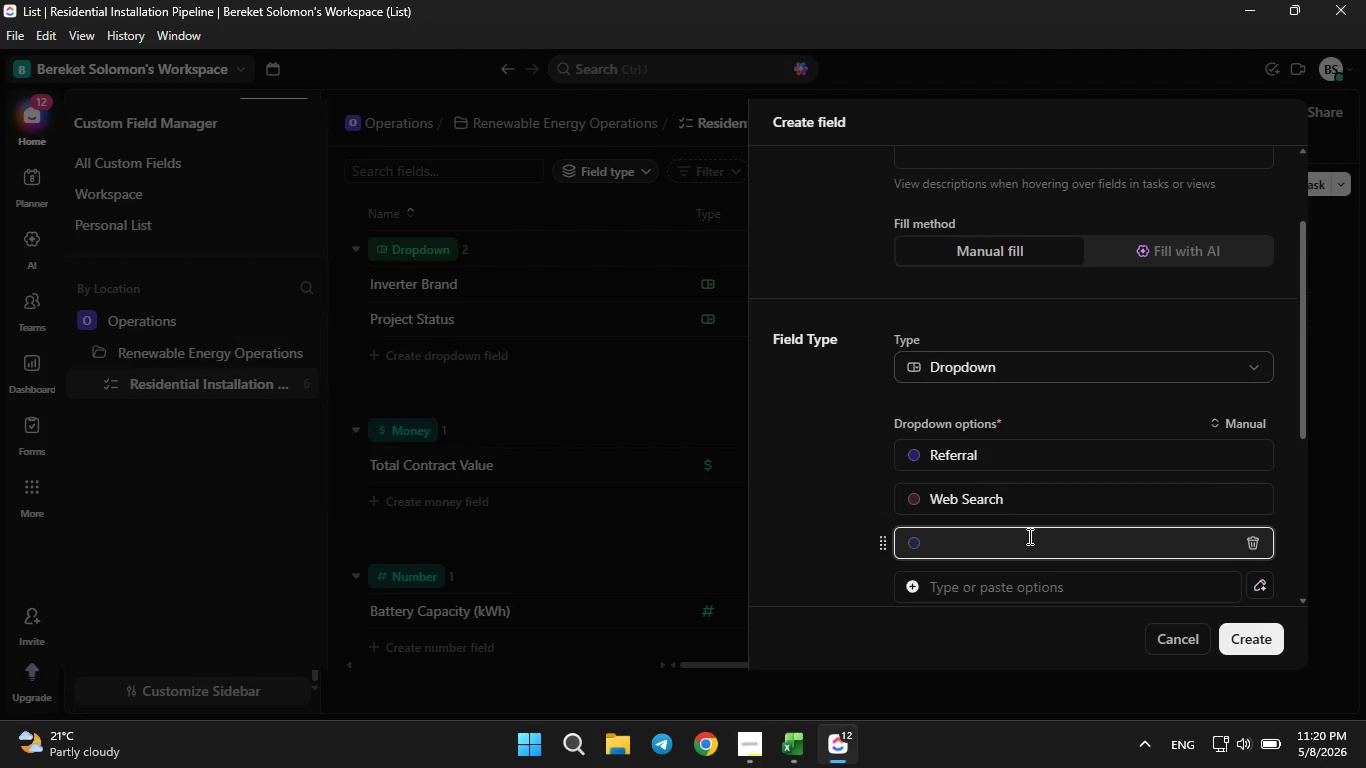 
type(Door-to-Door)
 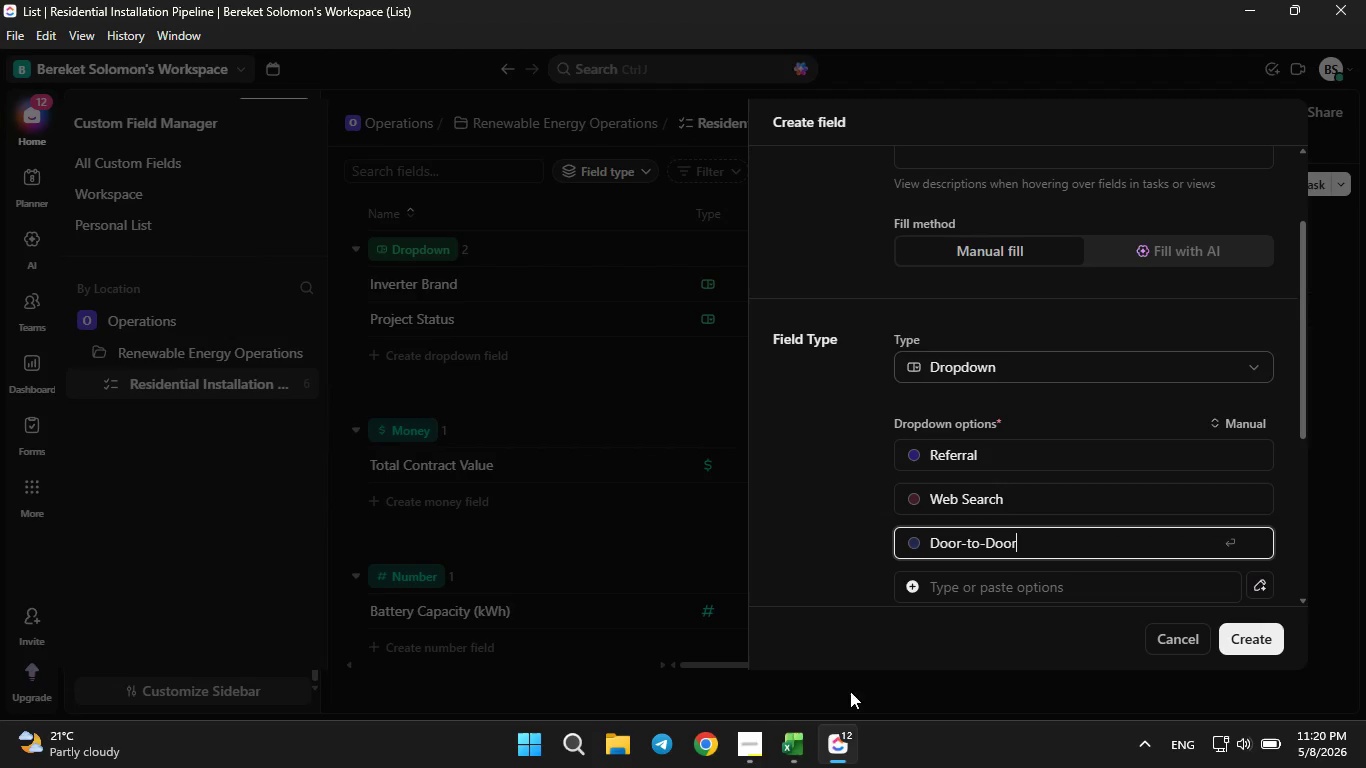 
left_click([807, 749])
 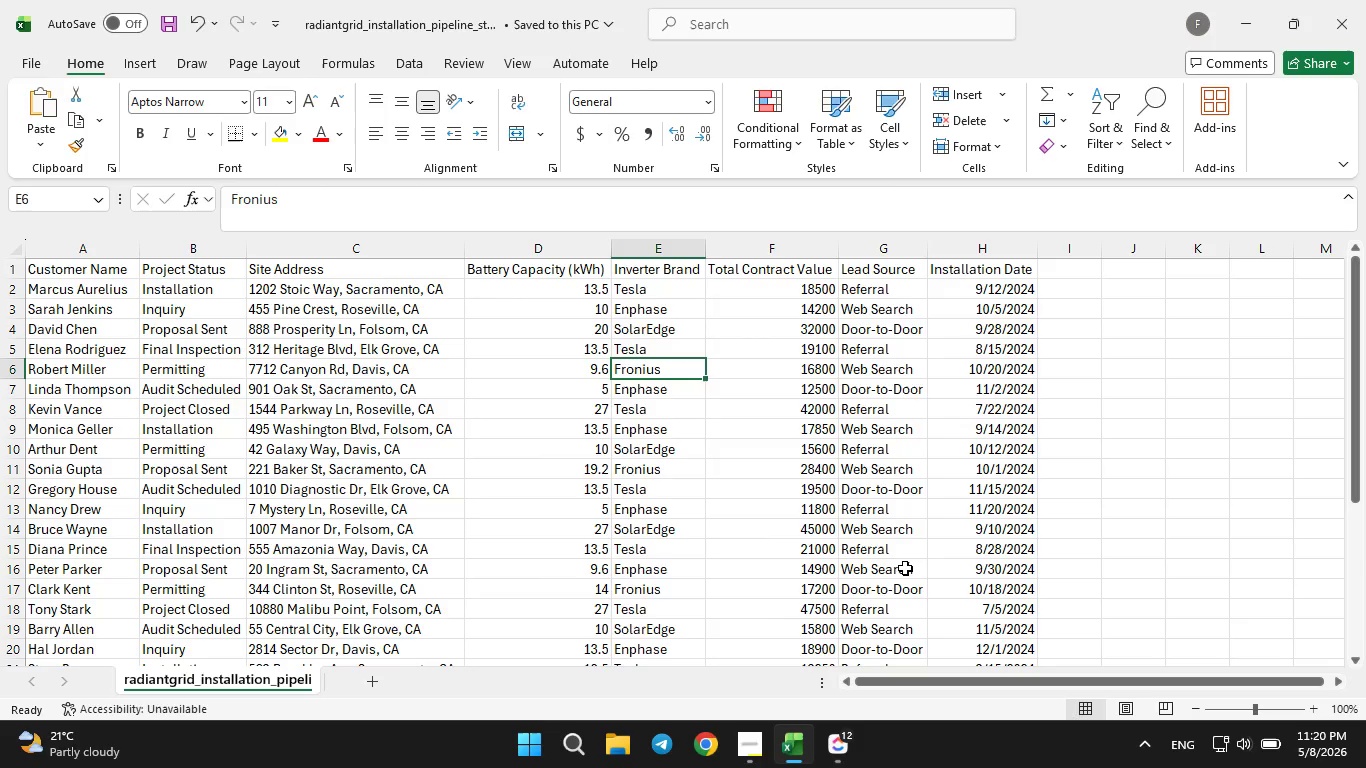 
scroll: coordinate [905, 569], scroll_direction: down, amount: 1.0
 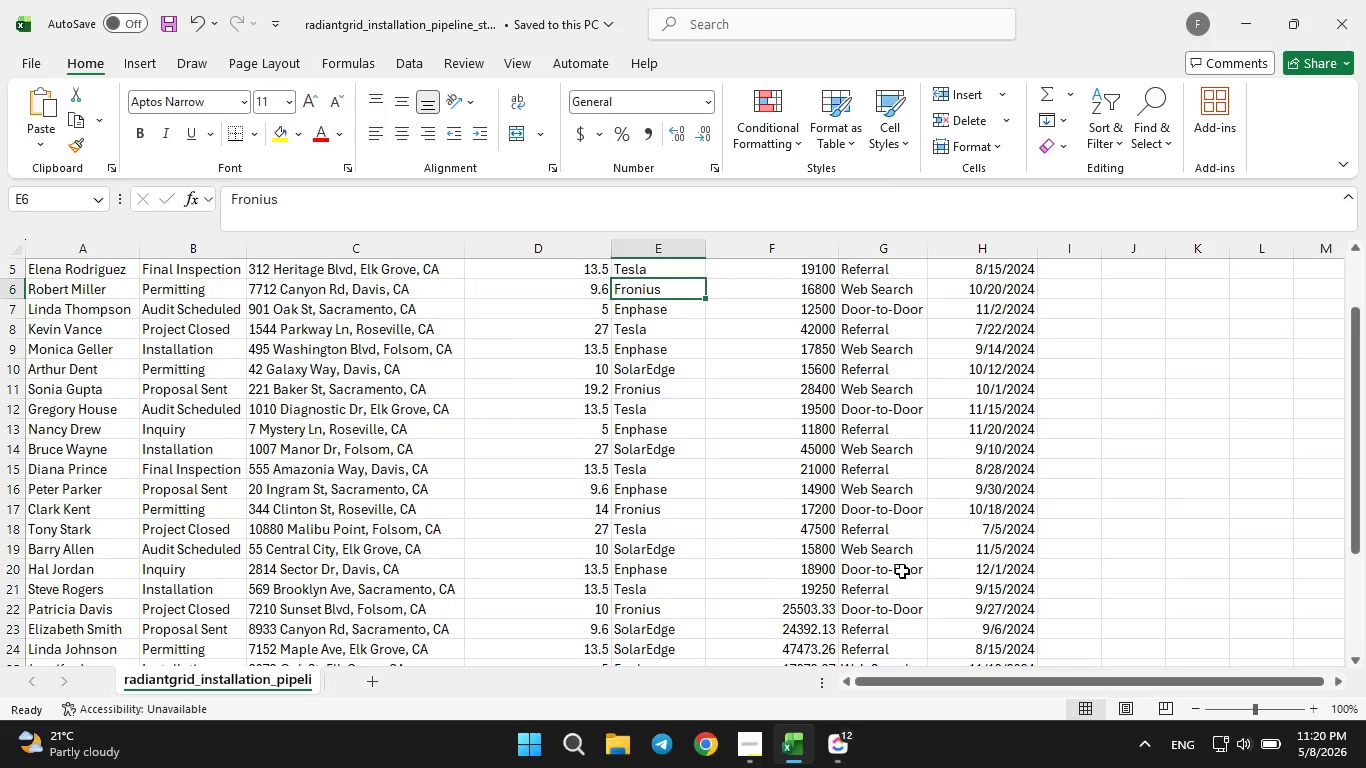 
scroll: coordinate [893, 580], scroll_direction: none, amount: 0.0
 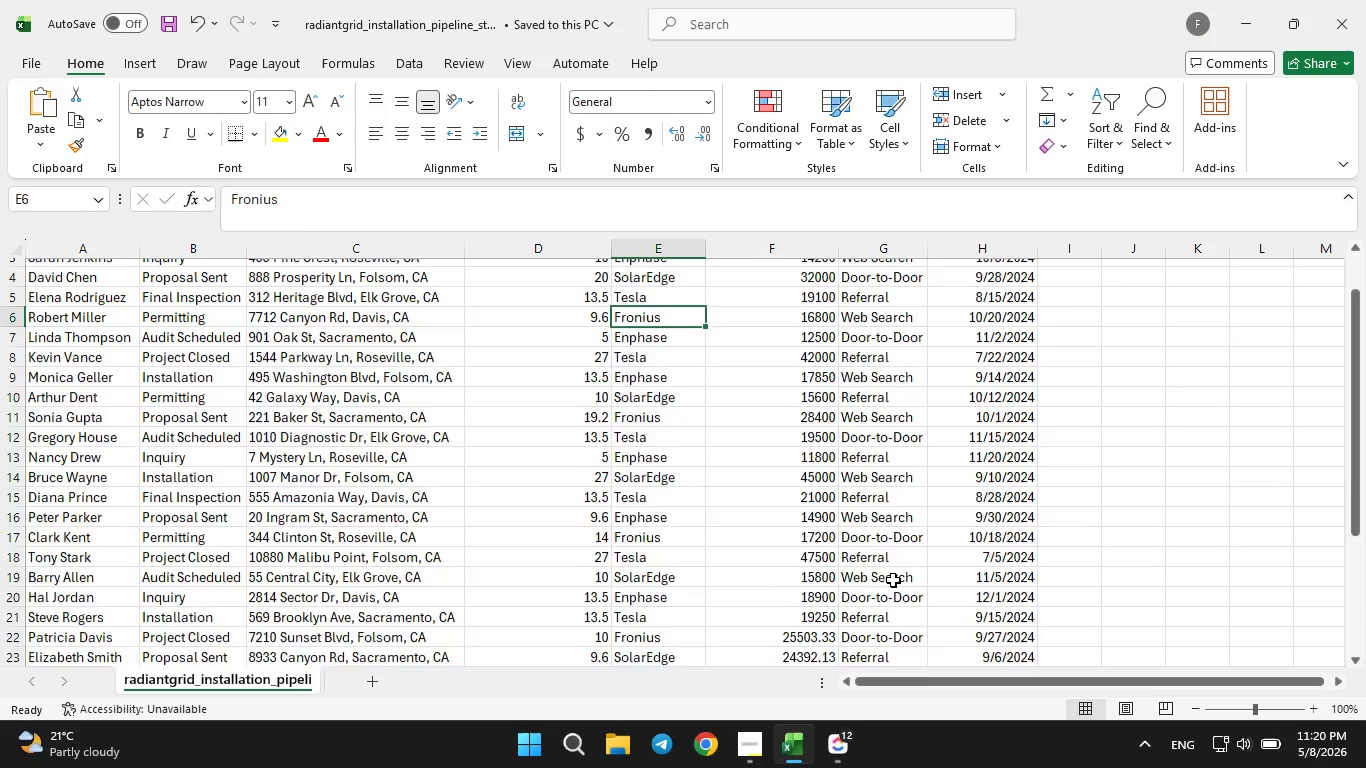 
scroll: coordinate [893, 580], scroll_direction: up, amount: 4.0
 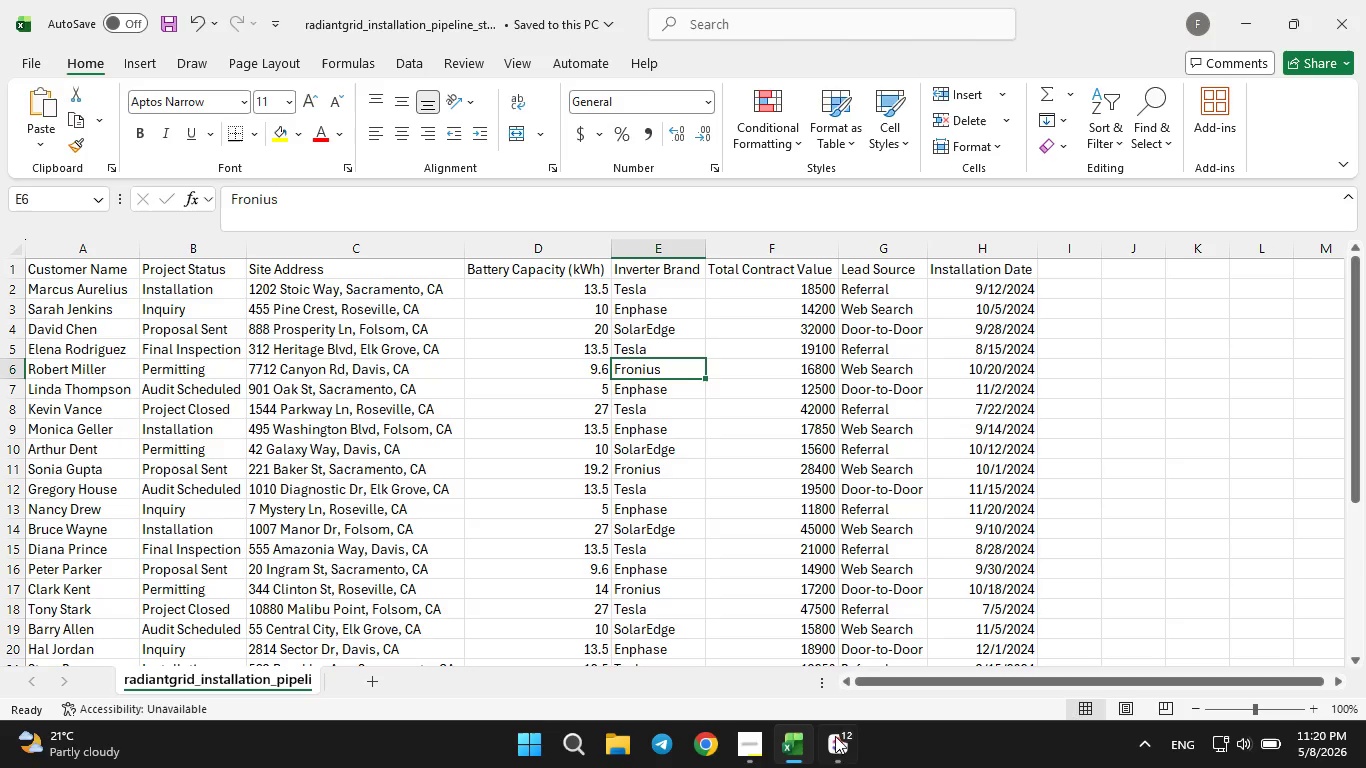 
left_click([831, 751])
 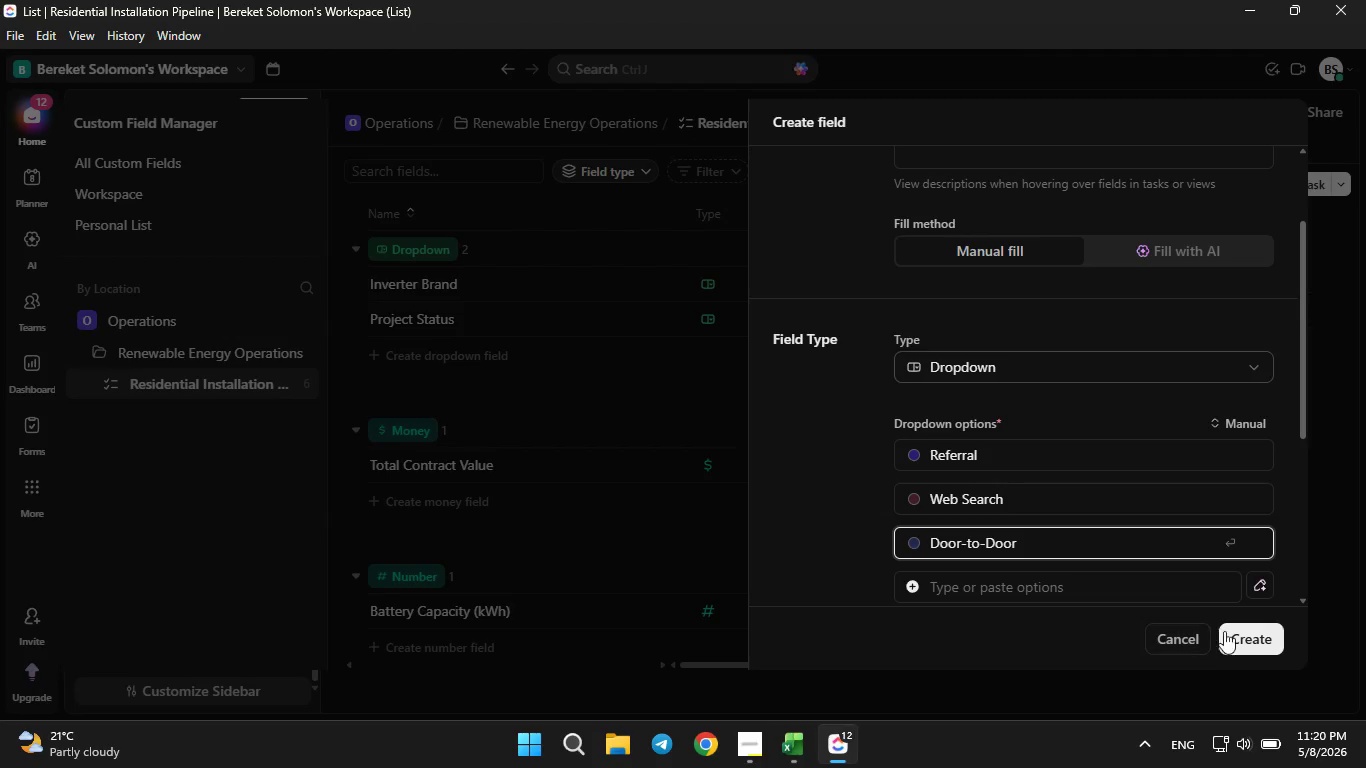 
left_click([1235, 630])
 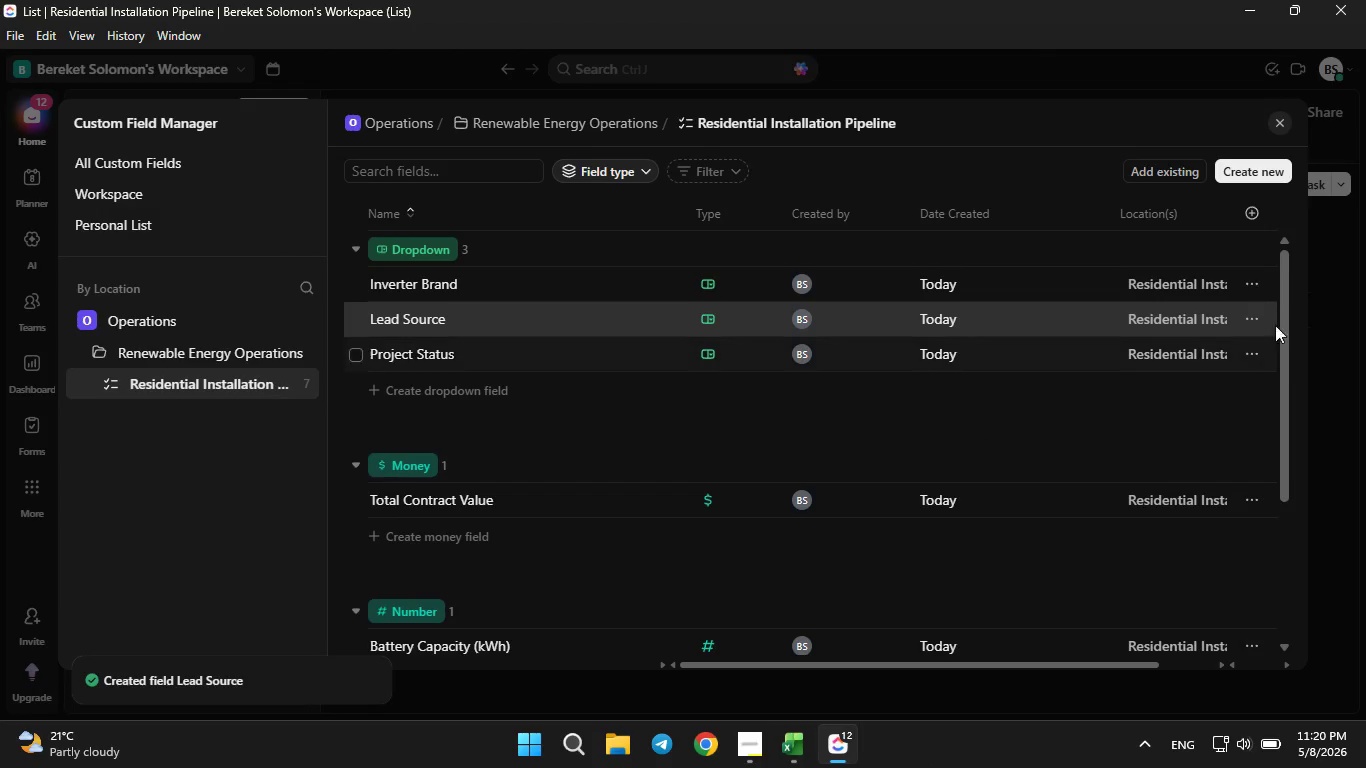 
left_click([1266, 173])
 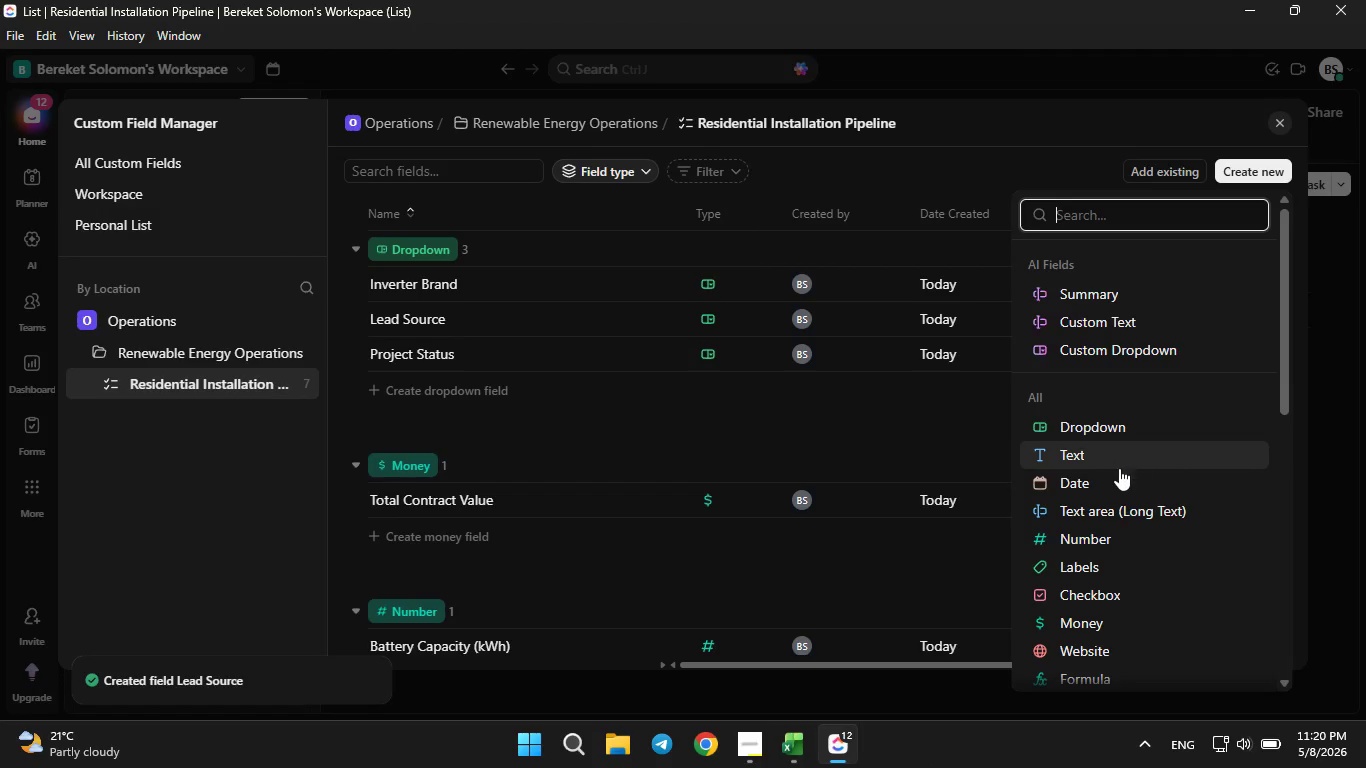 
left_click([1117, 472])
 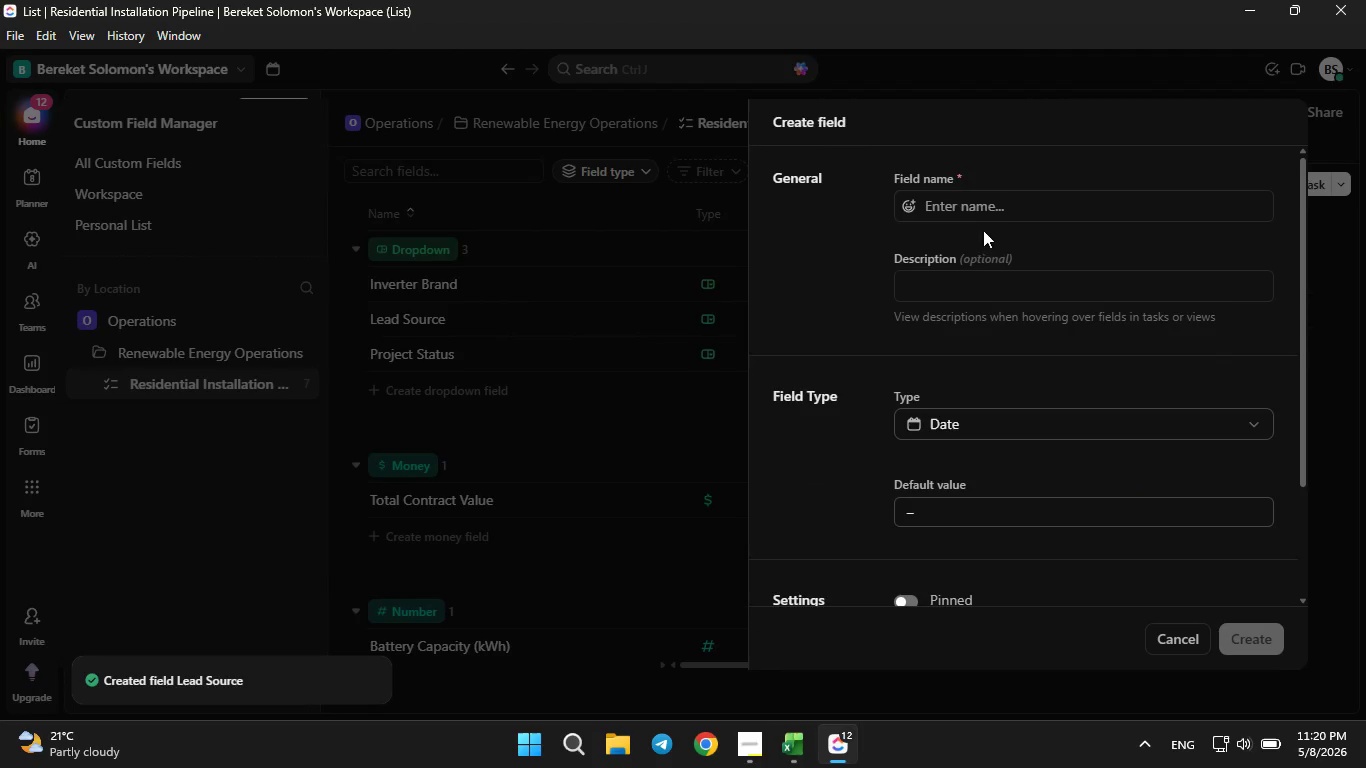 
left_click([1001, 203])
 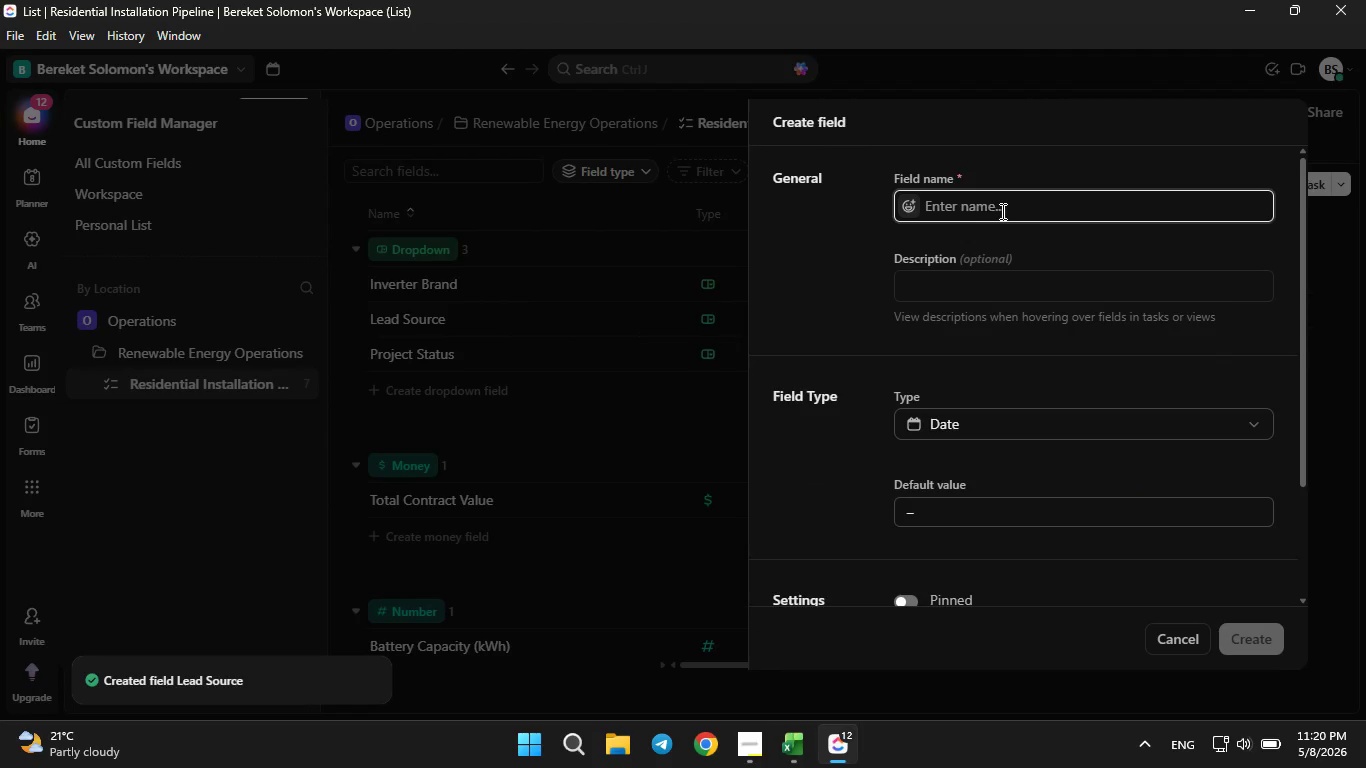 
type(Installation)
 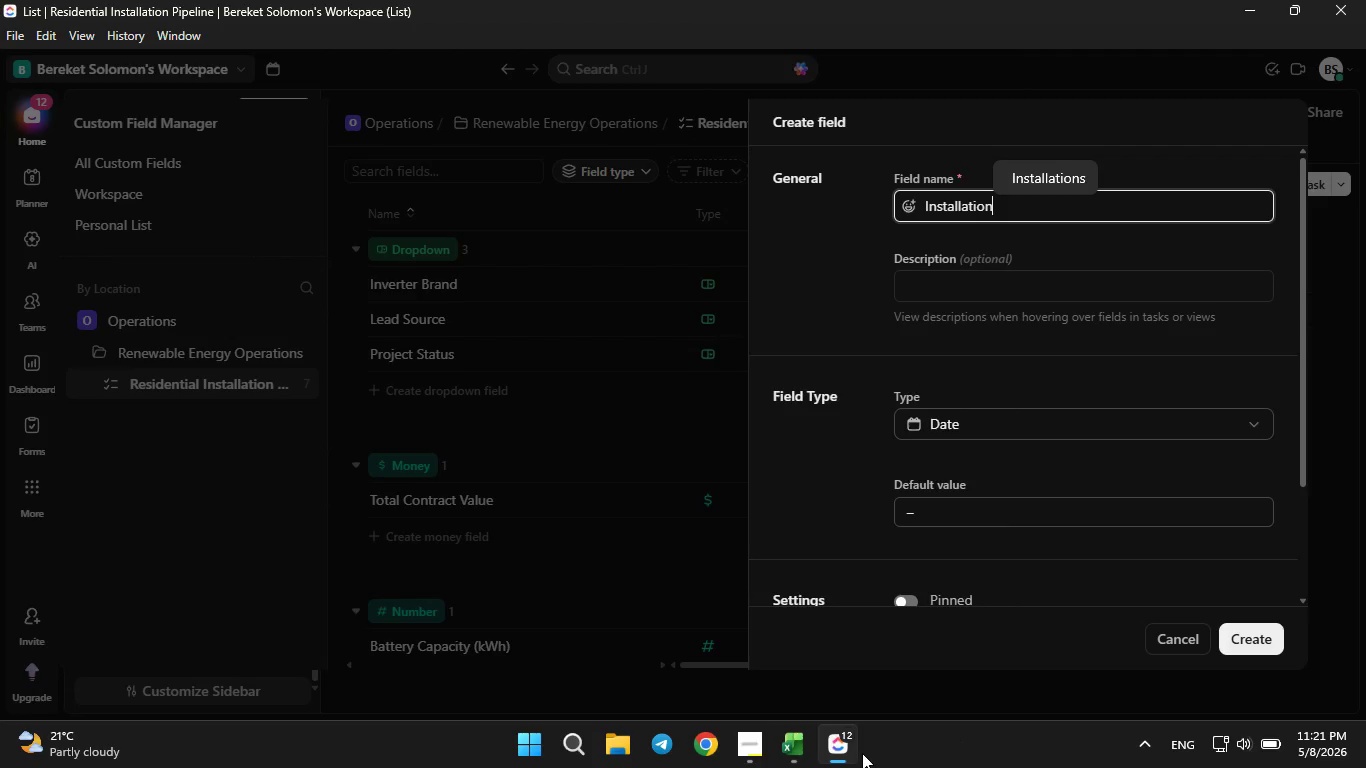 
left_click([795, 754])
 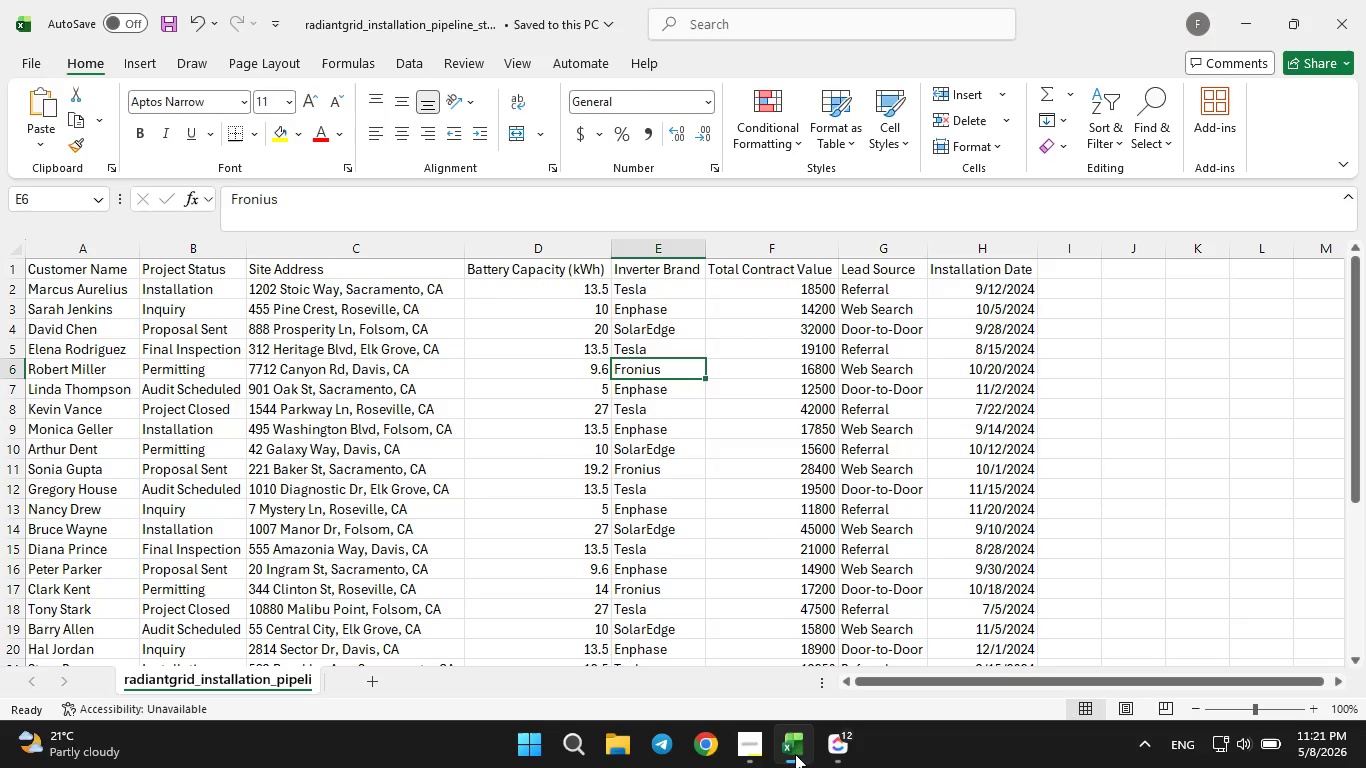 
left_click([795, 754])
 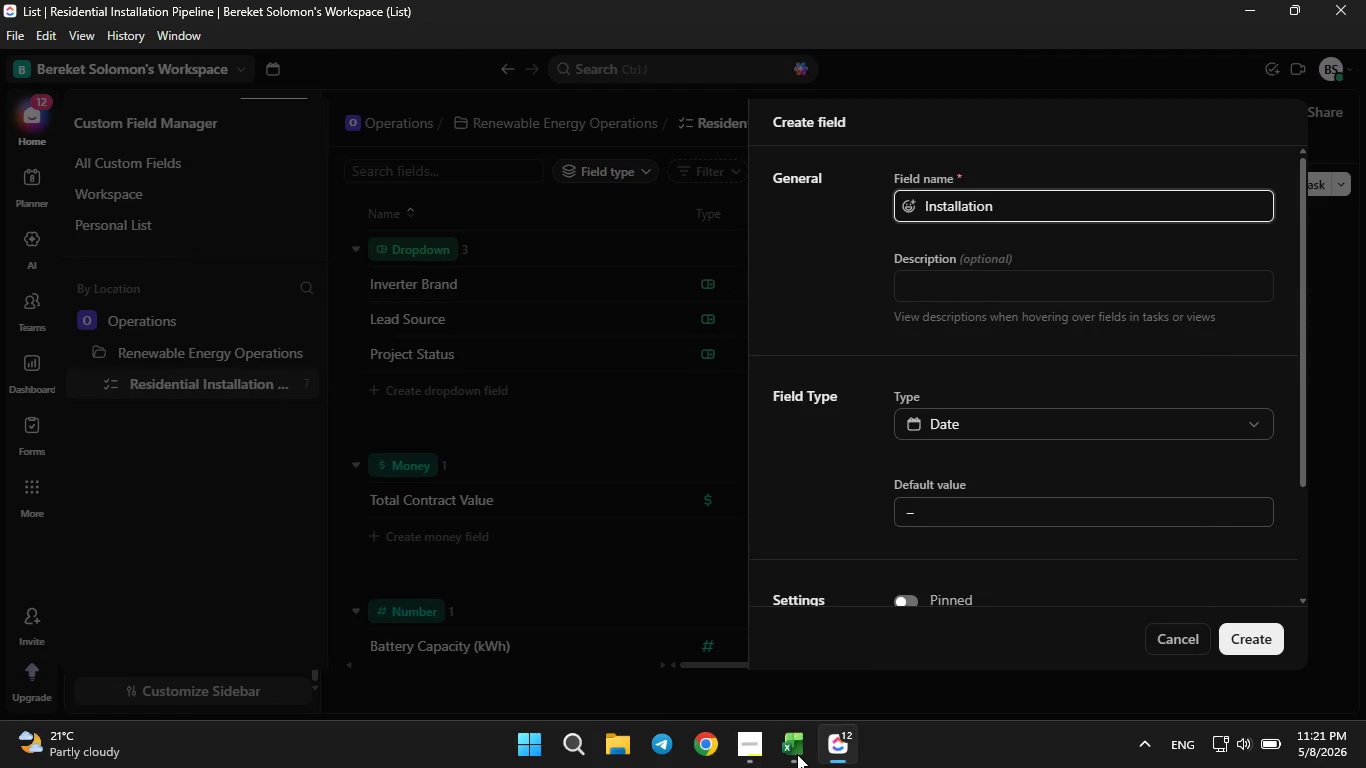 
type( Date)
 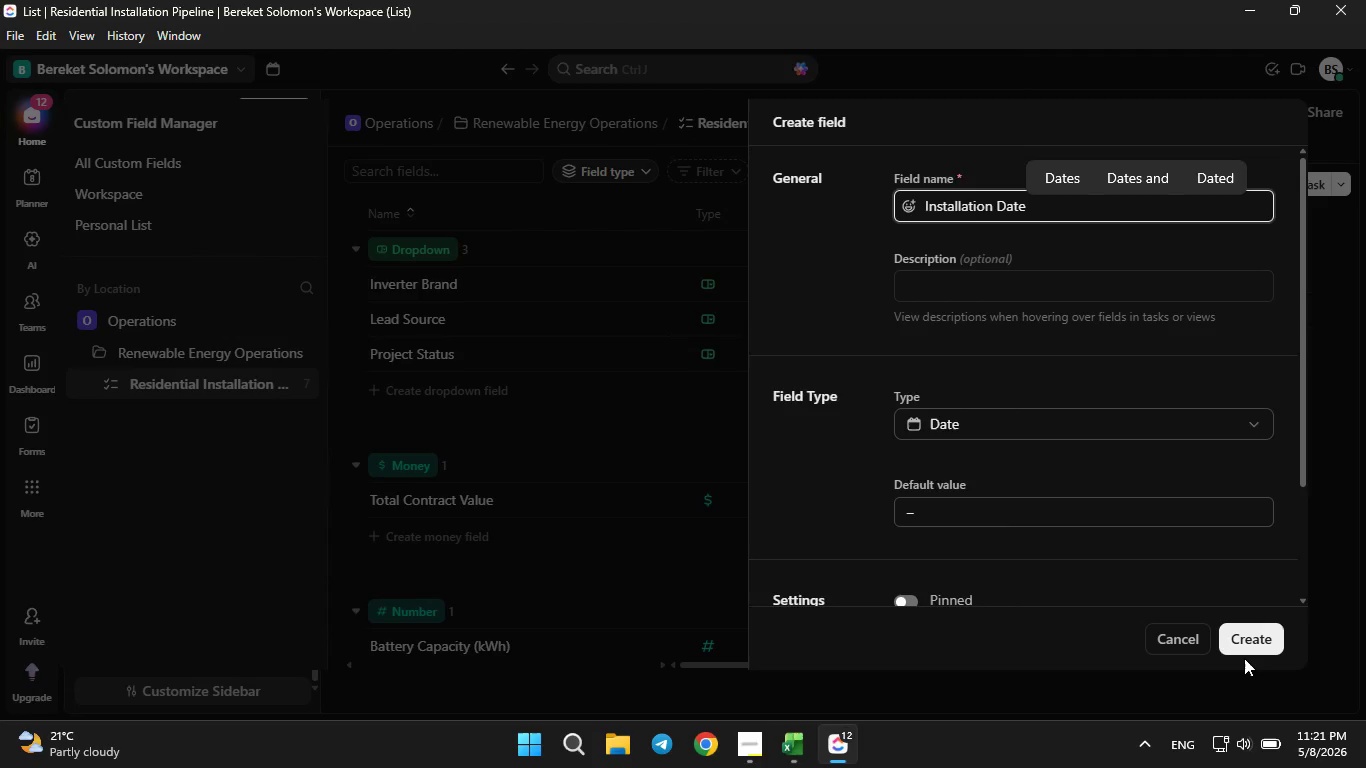 
double_click([1244, 650])
 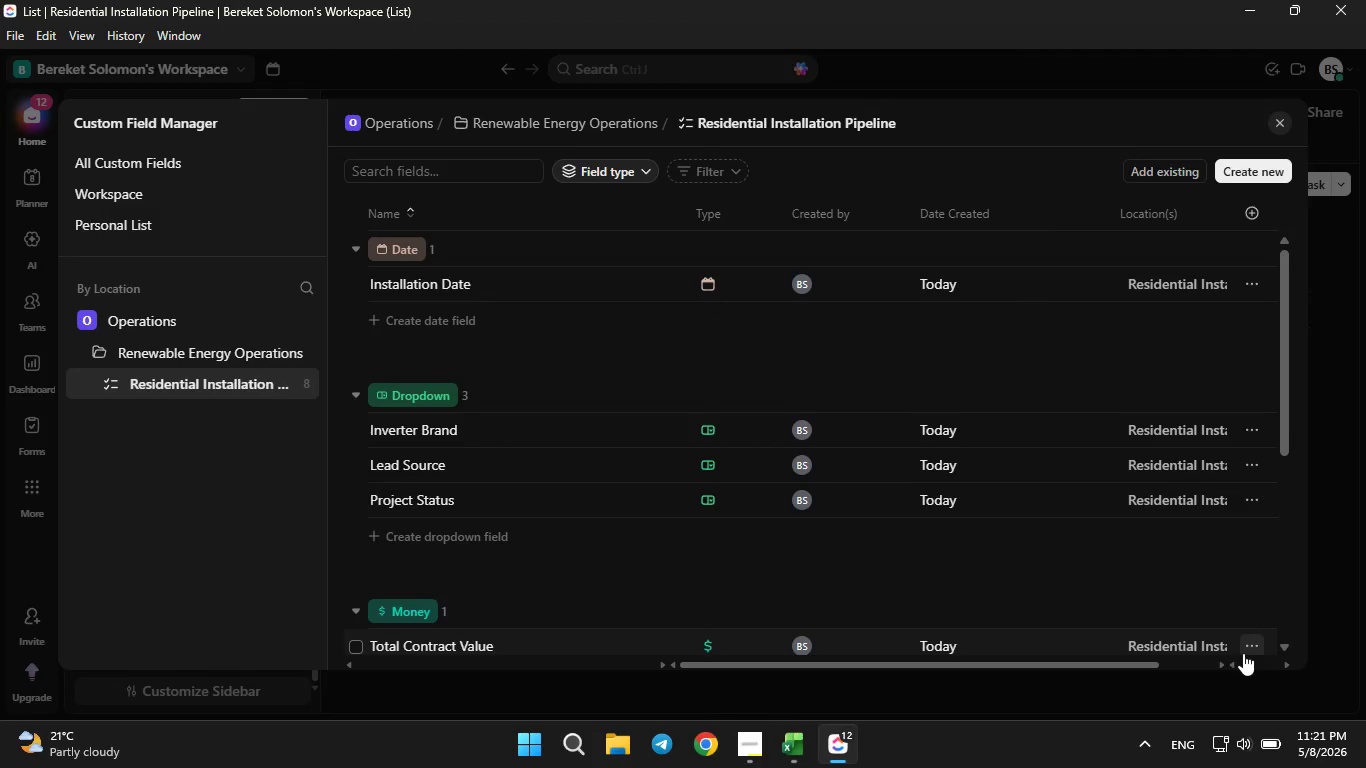 
wait(11.17)
 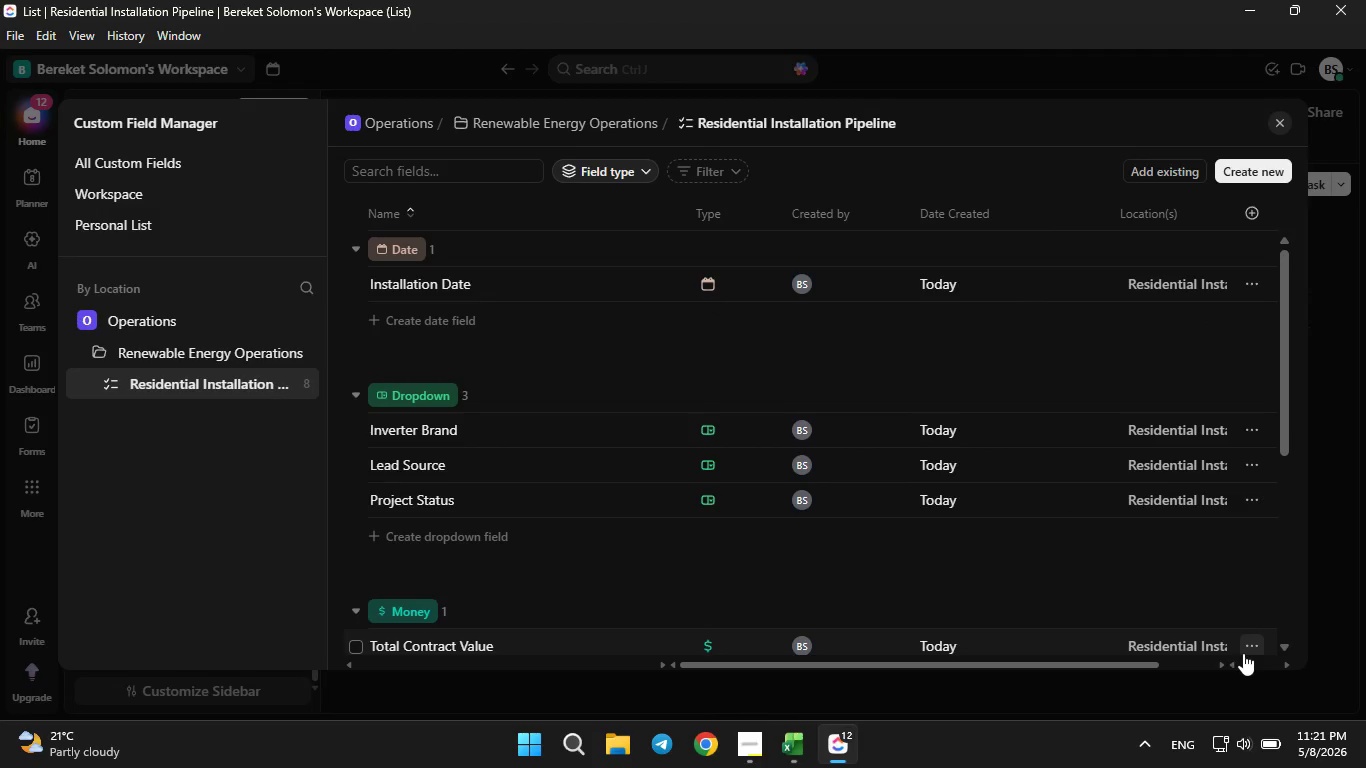 
scroll: coordinate [1230, 344], scroll_direction: none, amount: 0.0
 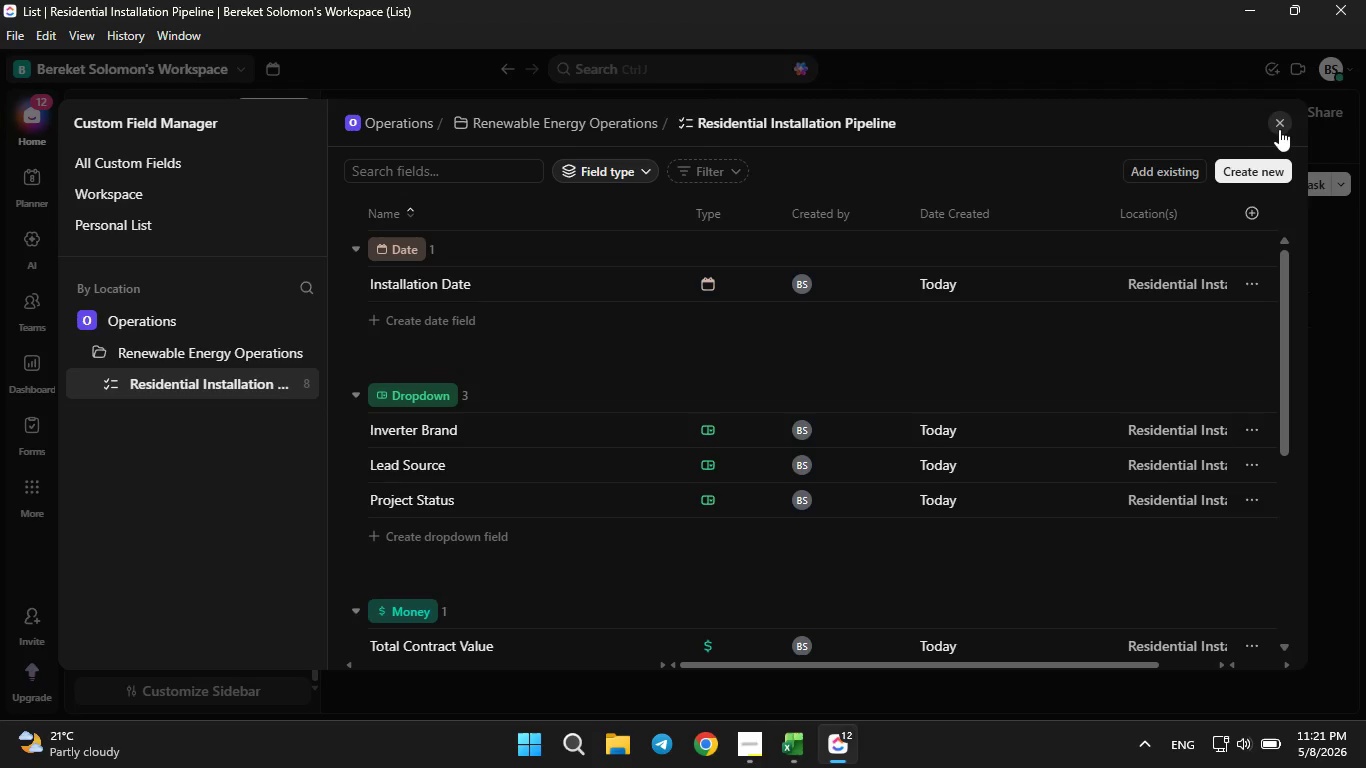 
left_click([1279, 128])
 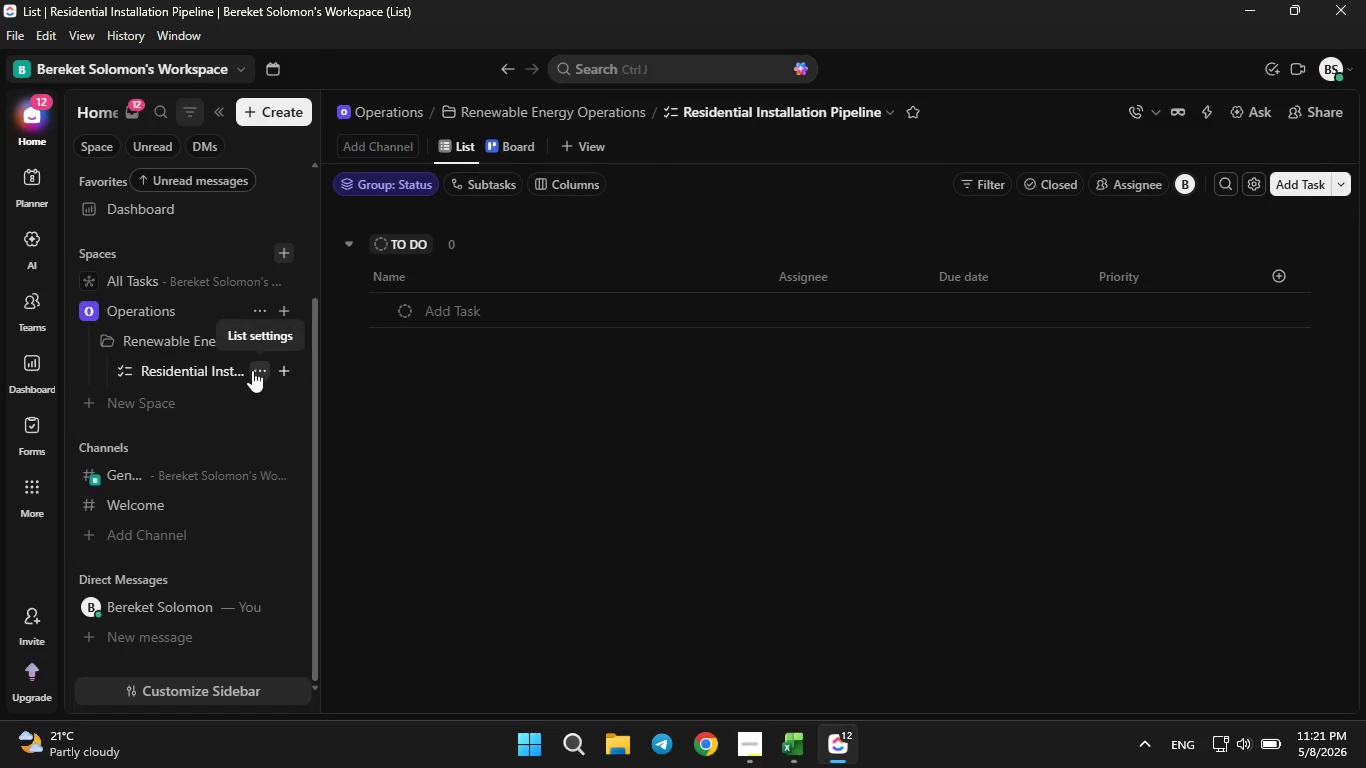 
left_click([256, 364])
 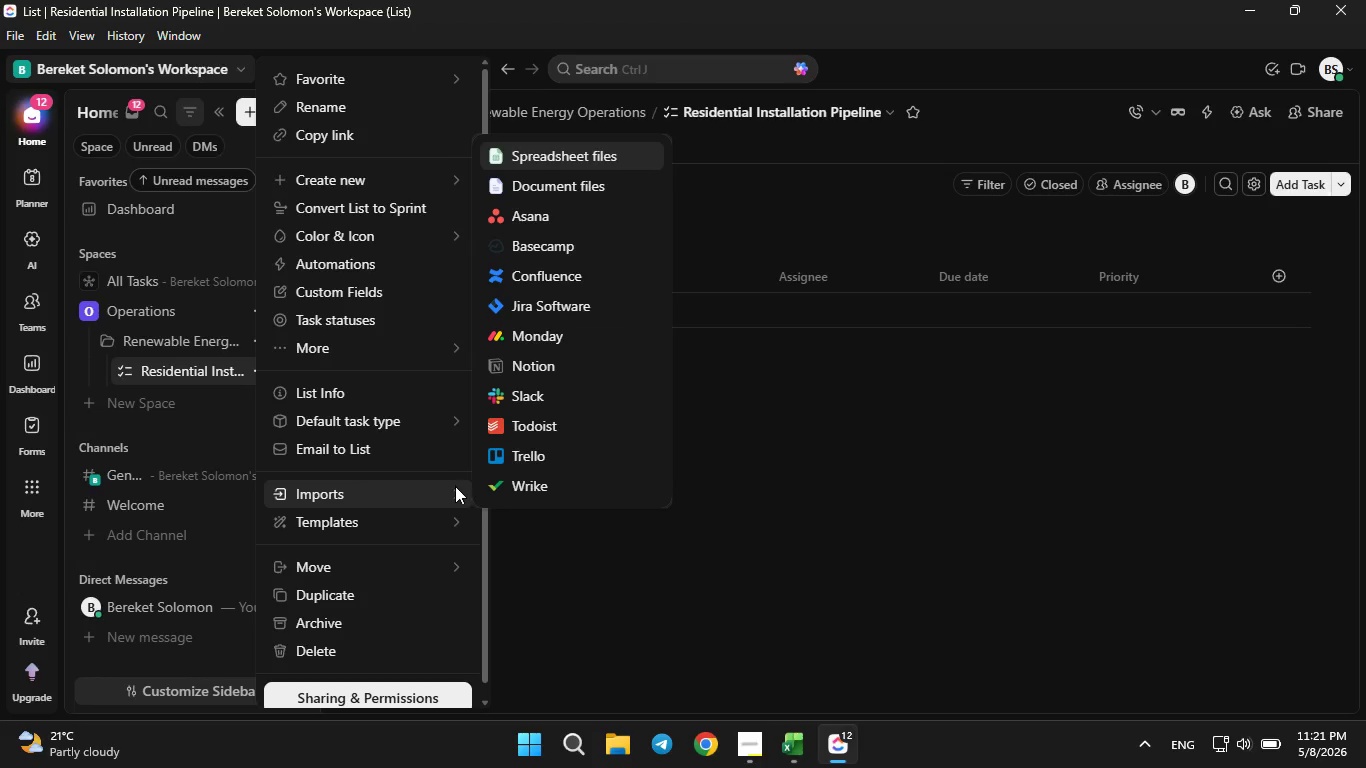 
wait(5.56)
 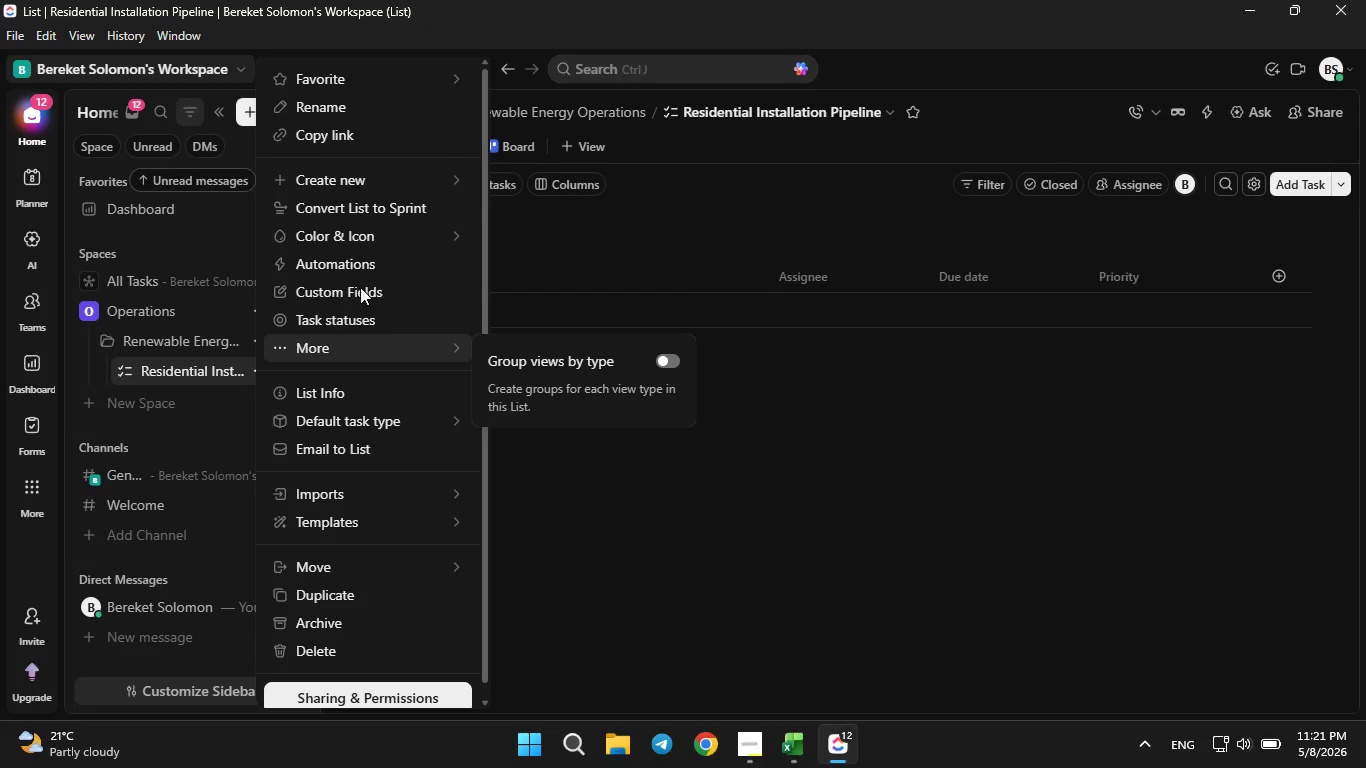 
left_click([571, 155])
 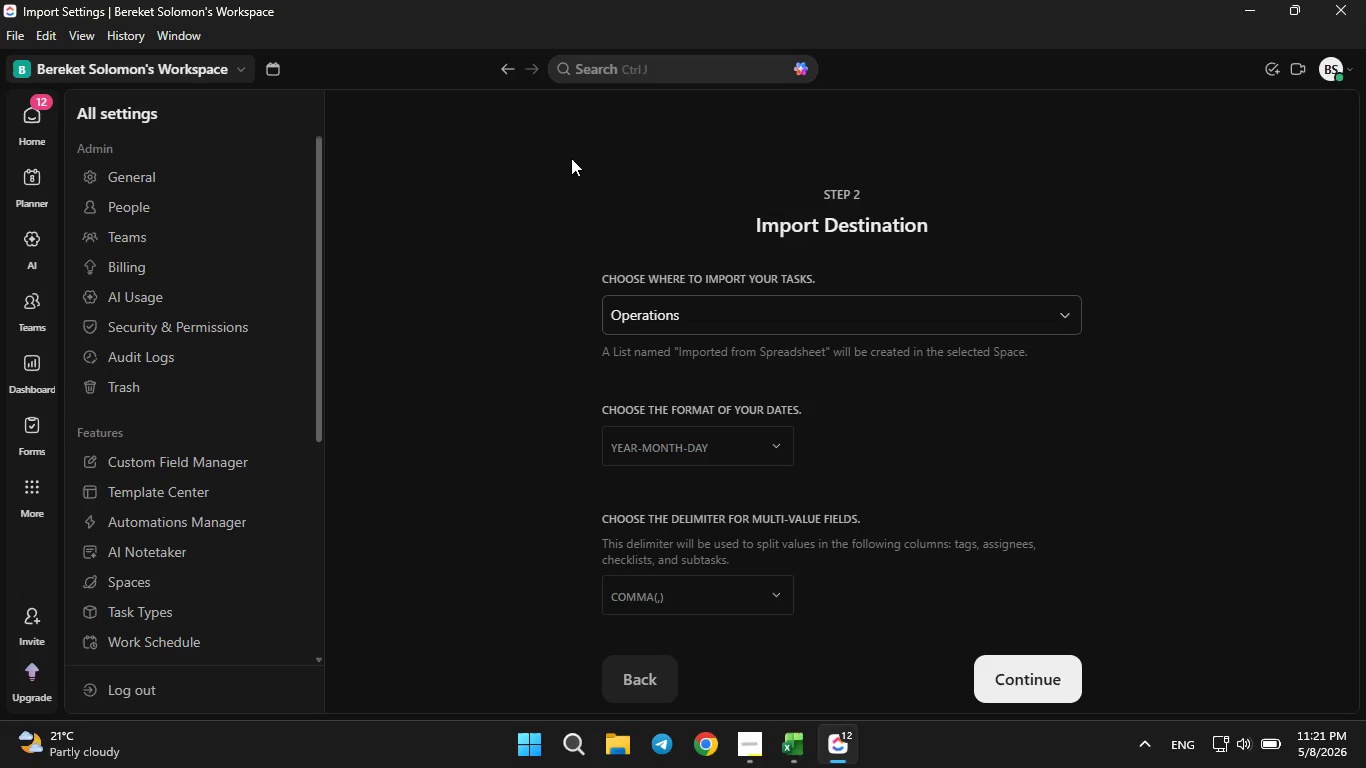 
wait(5.06)
 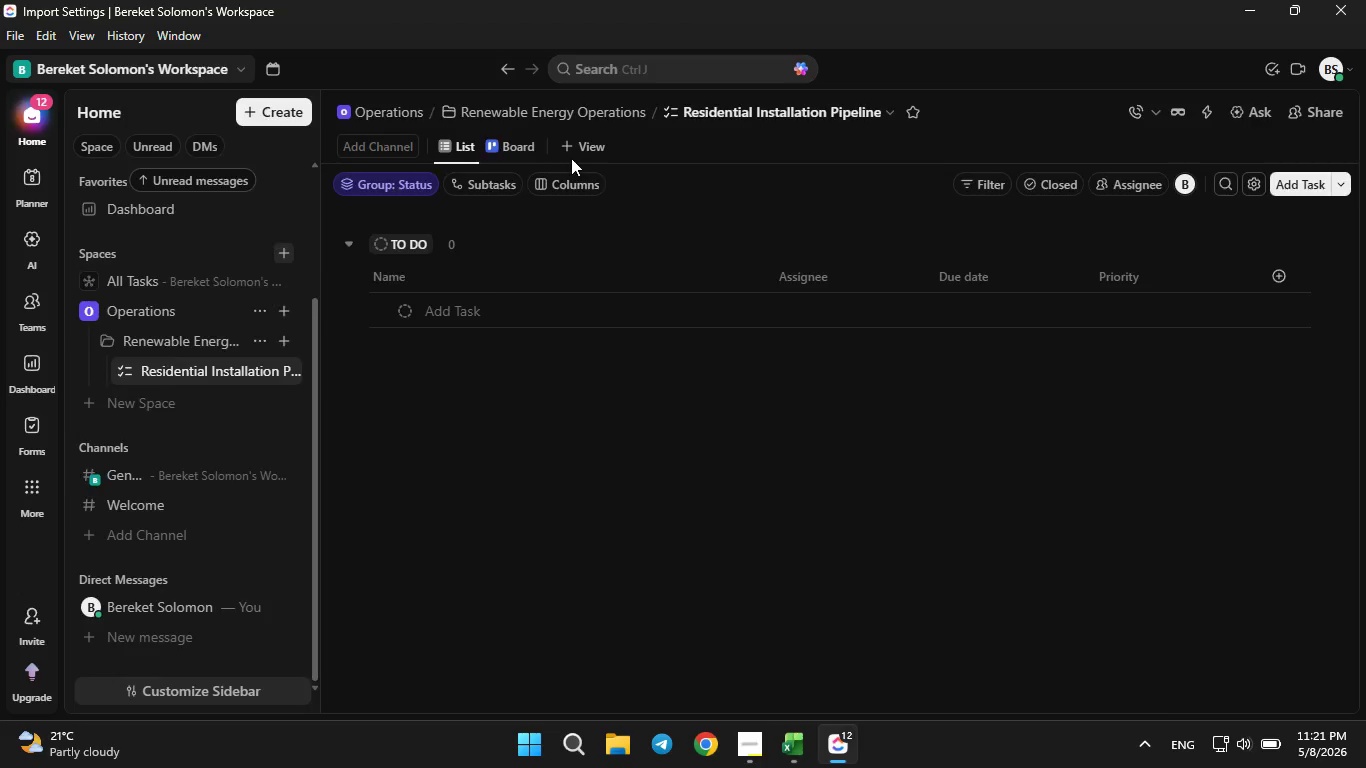 
left_click([637, 447])